 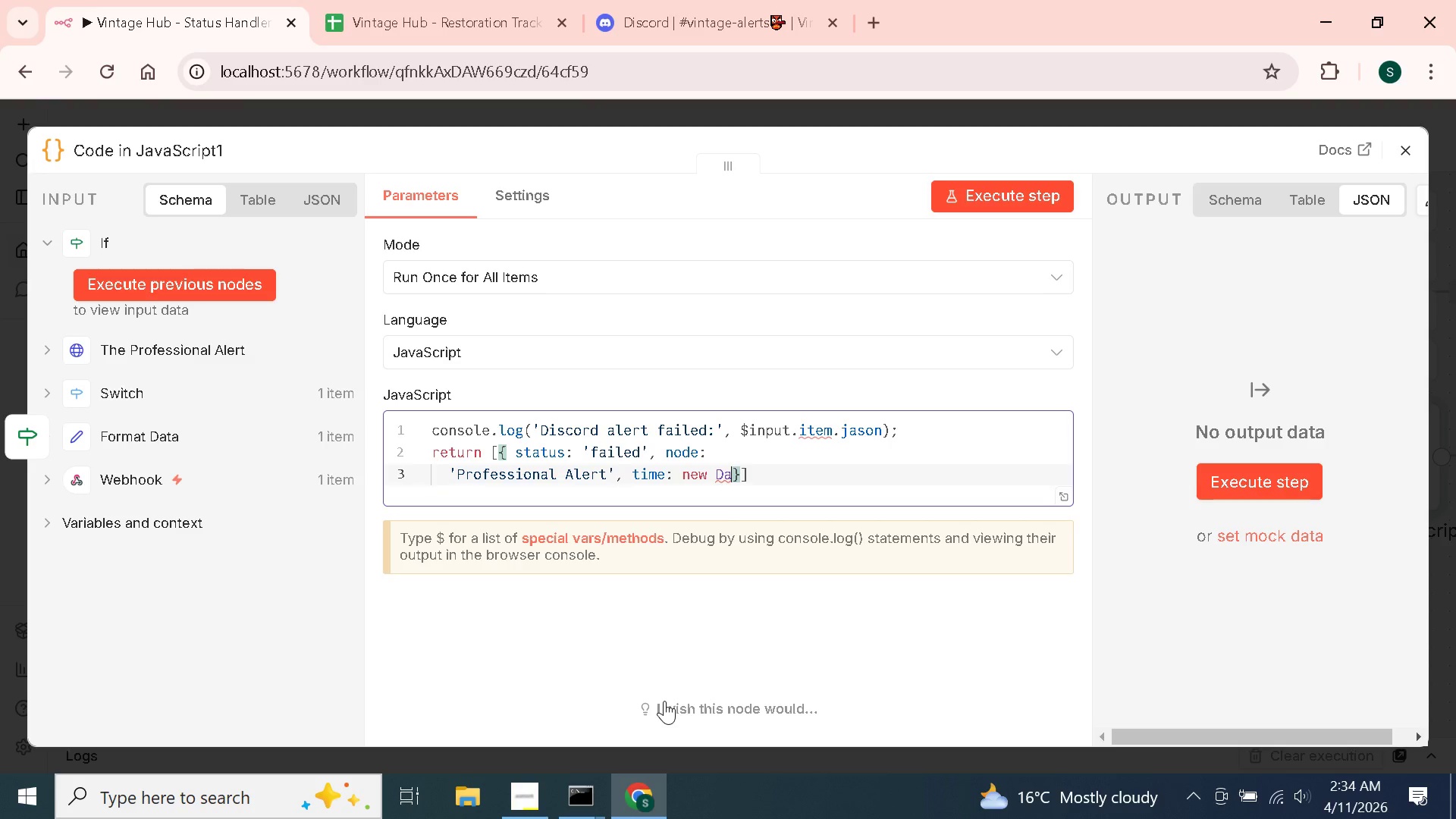 
left_click([935, 479])
 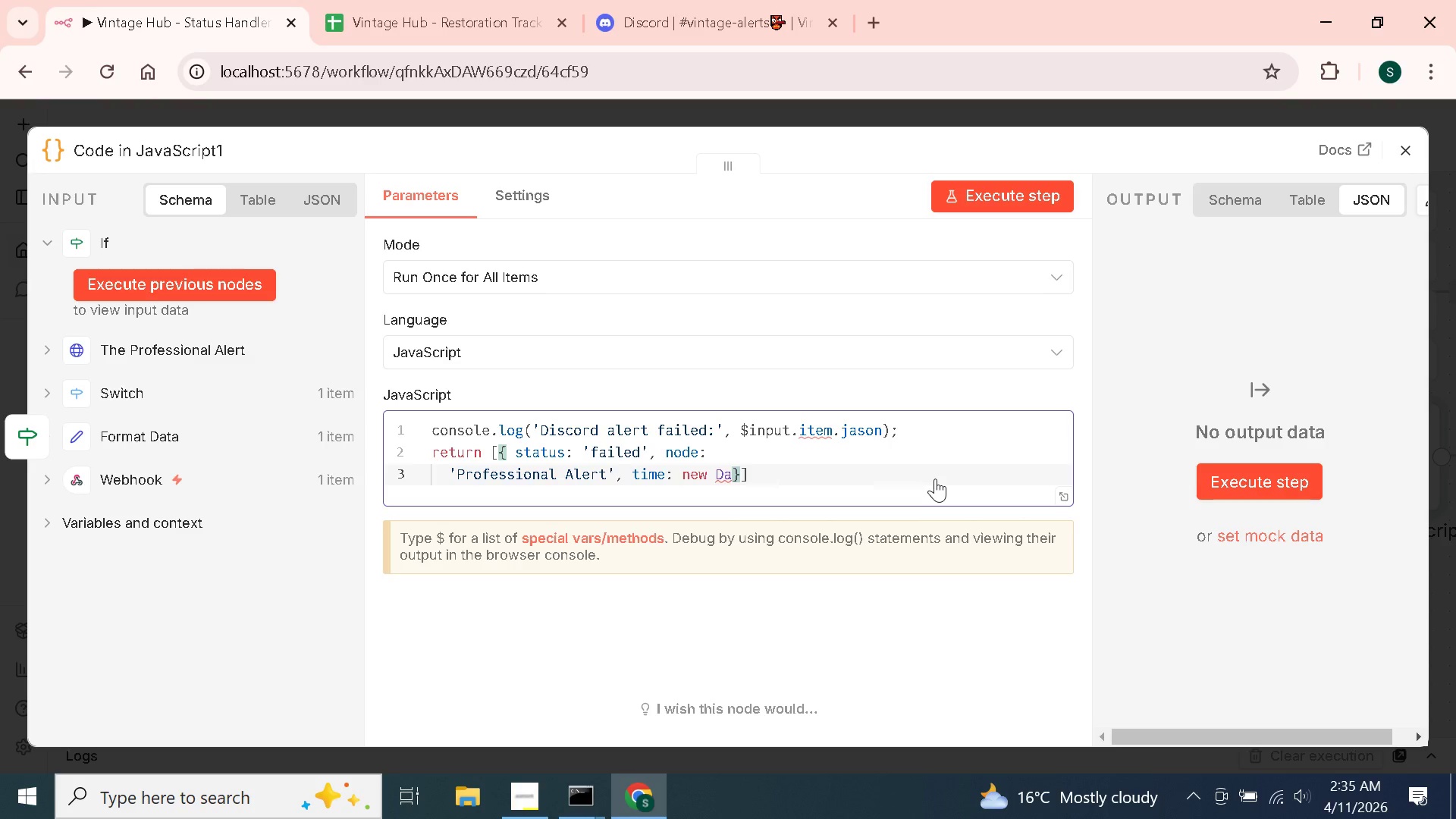 
wait(67.98)
 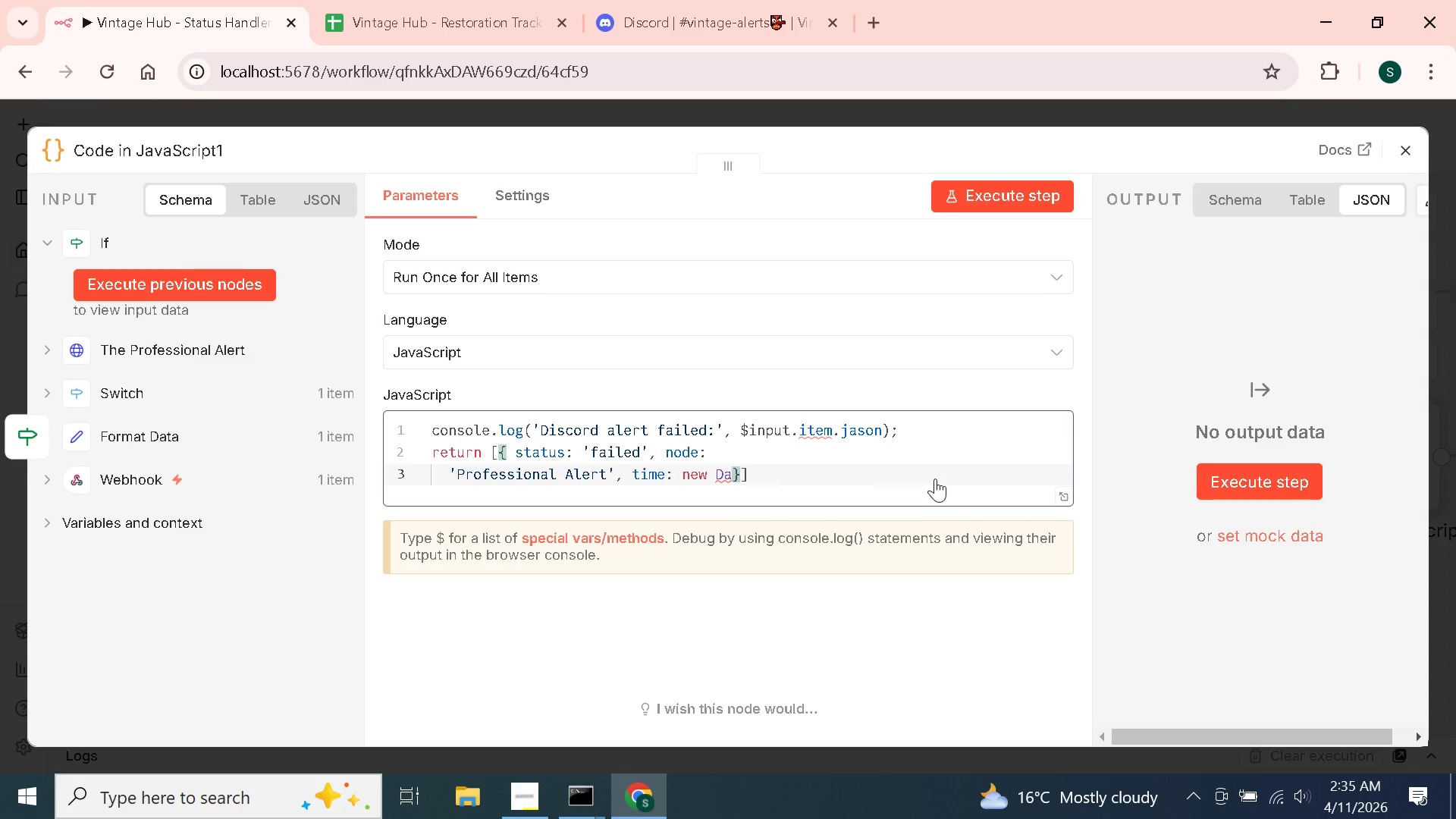 
left_click([802, 473])
 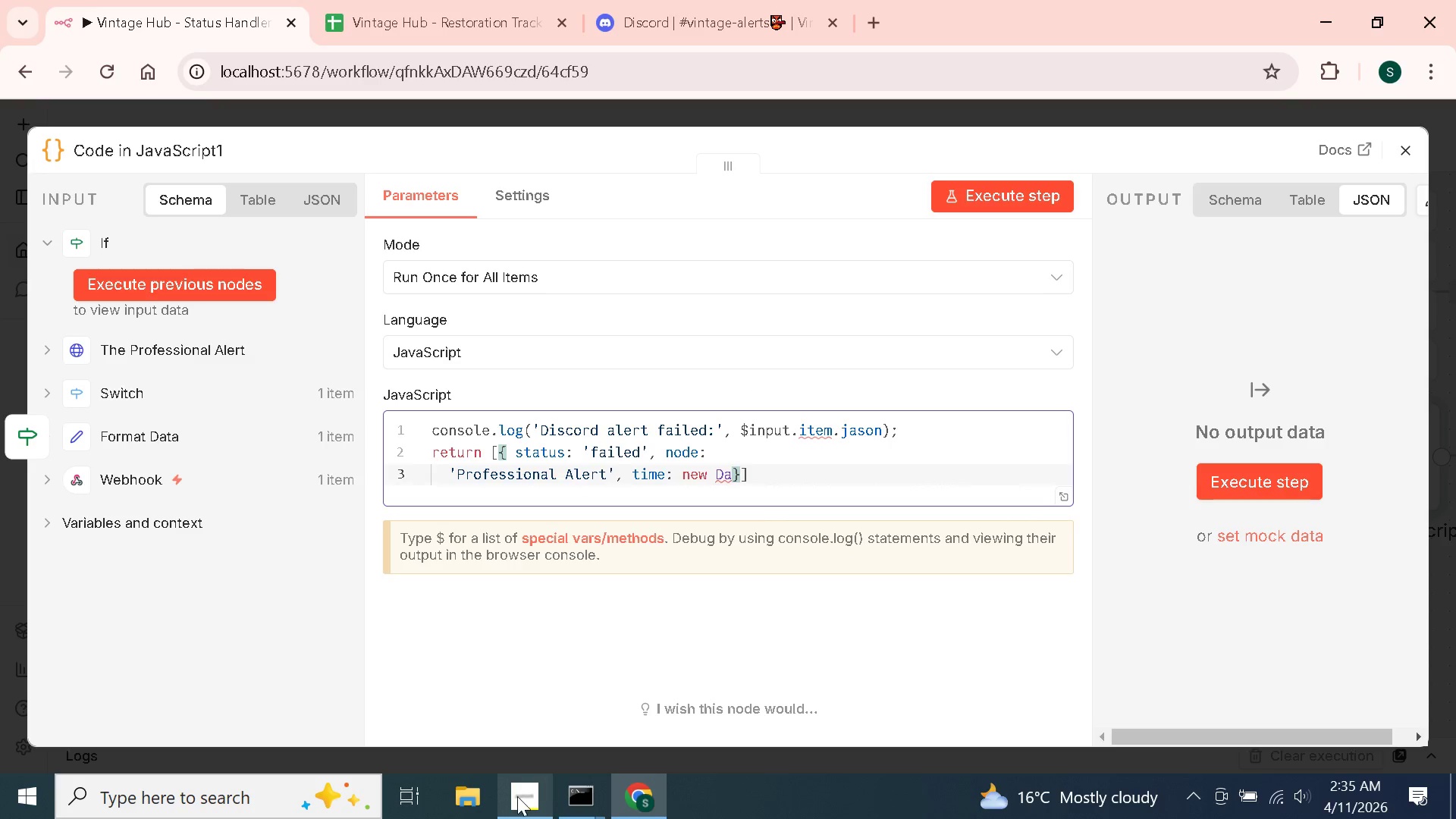 
left_click([517, 796])